 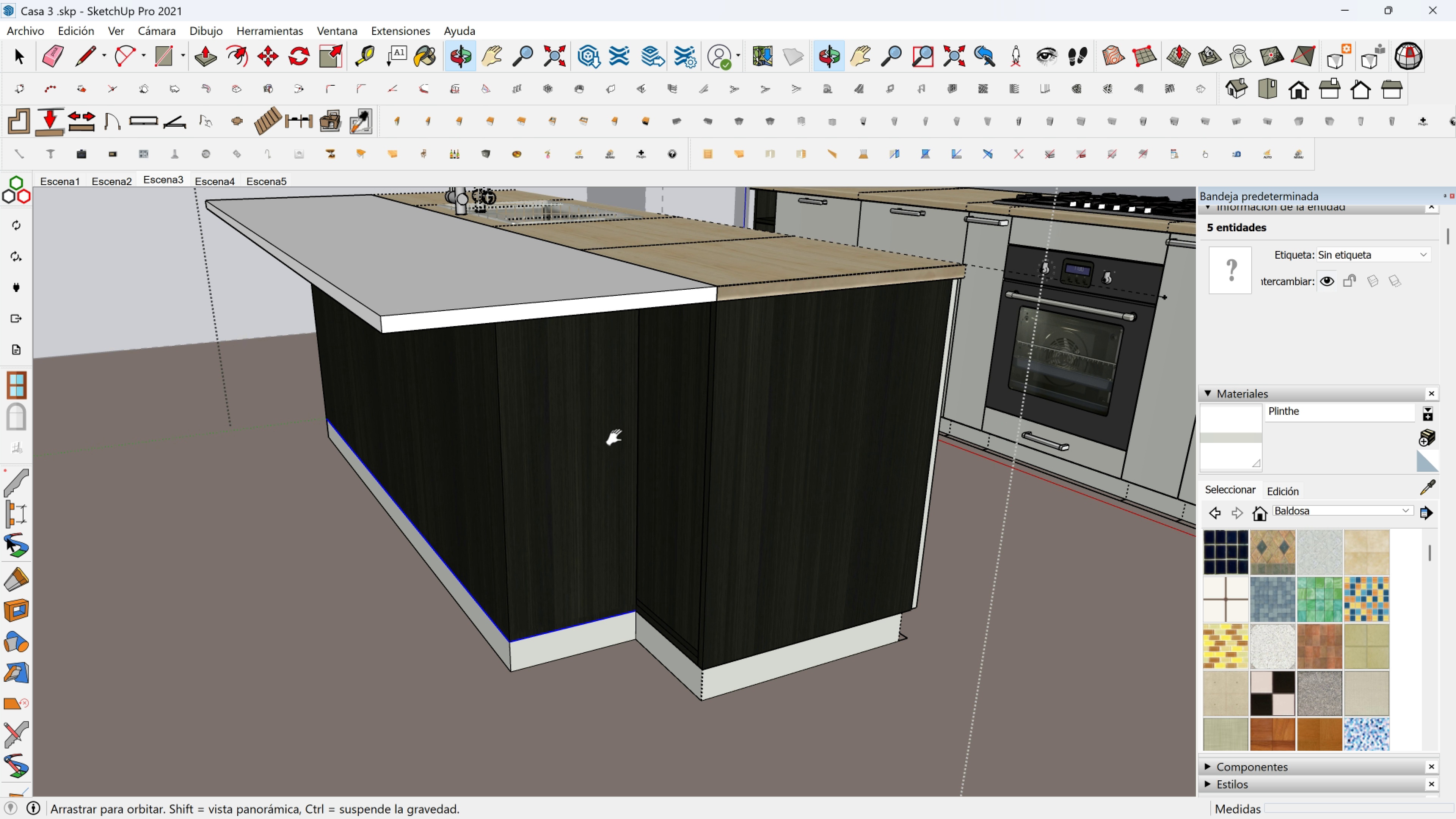 
key(Shift+ShiftLeft)
 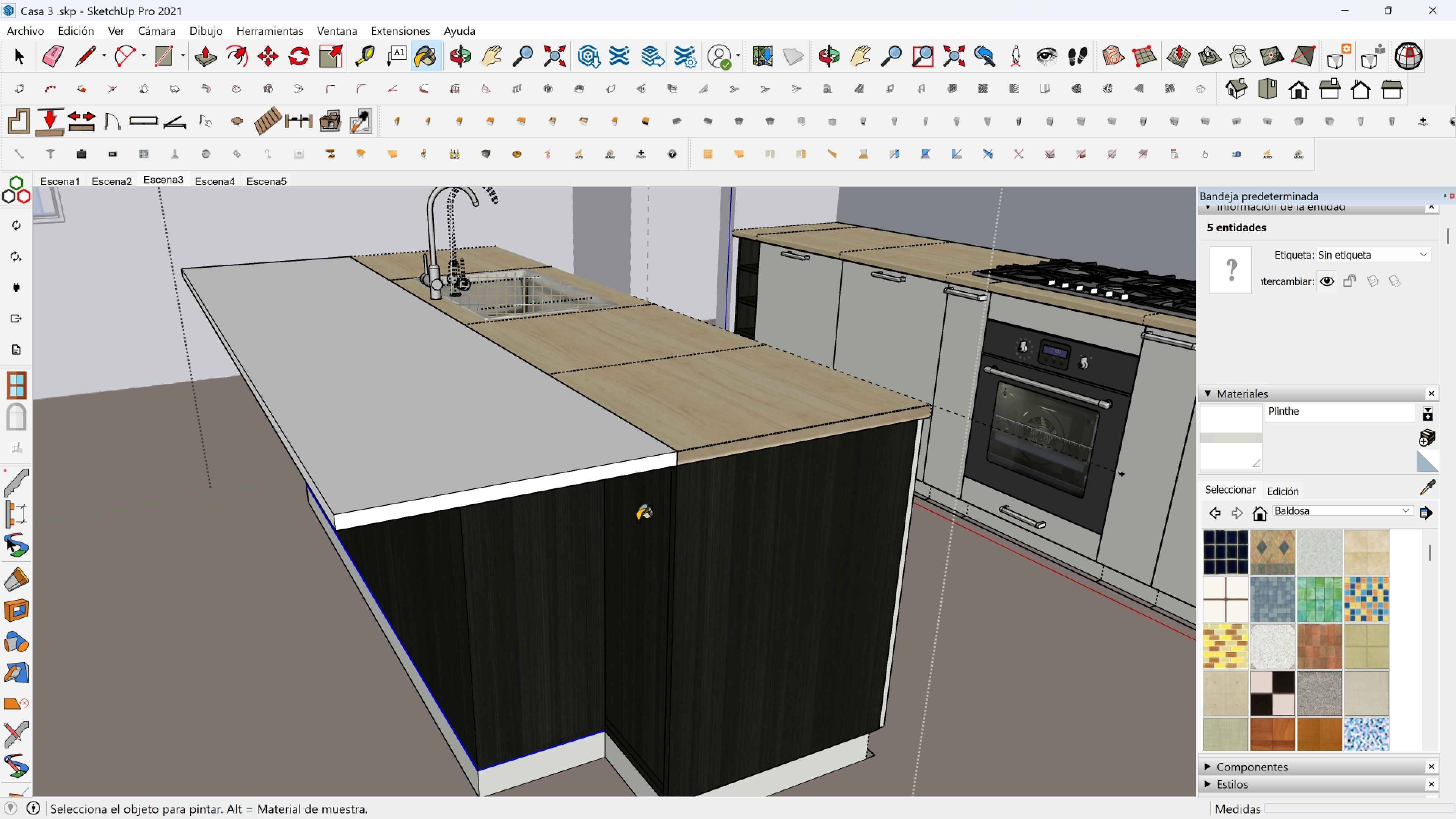 
key(Space)
 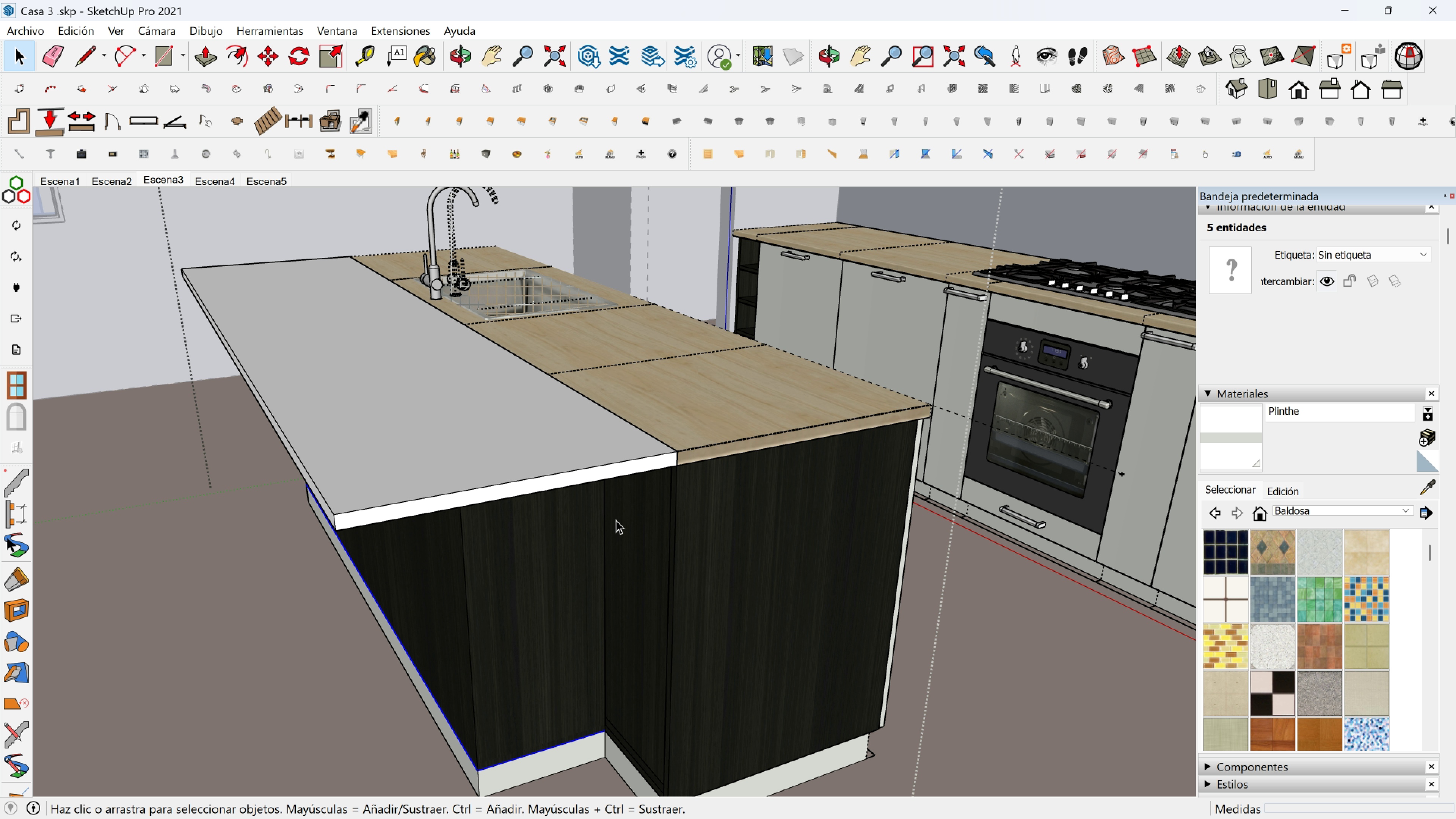 
scroll: coordinate [608, 520], scroll_direction: down, amount: 1.0
 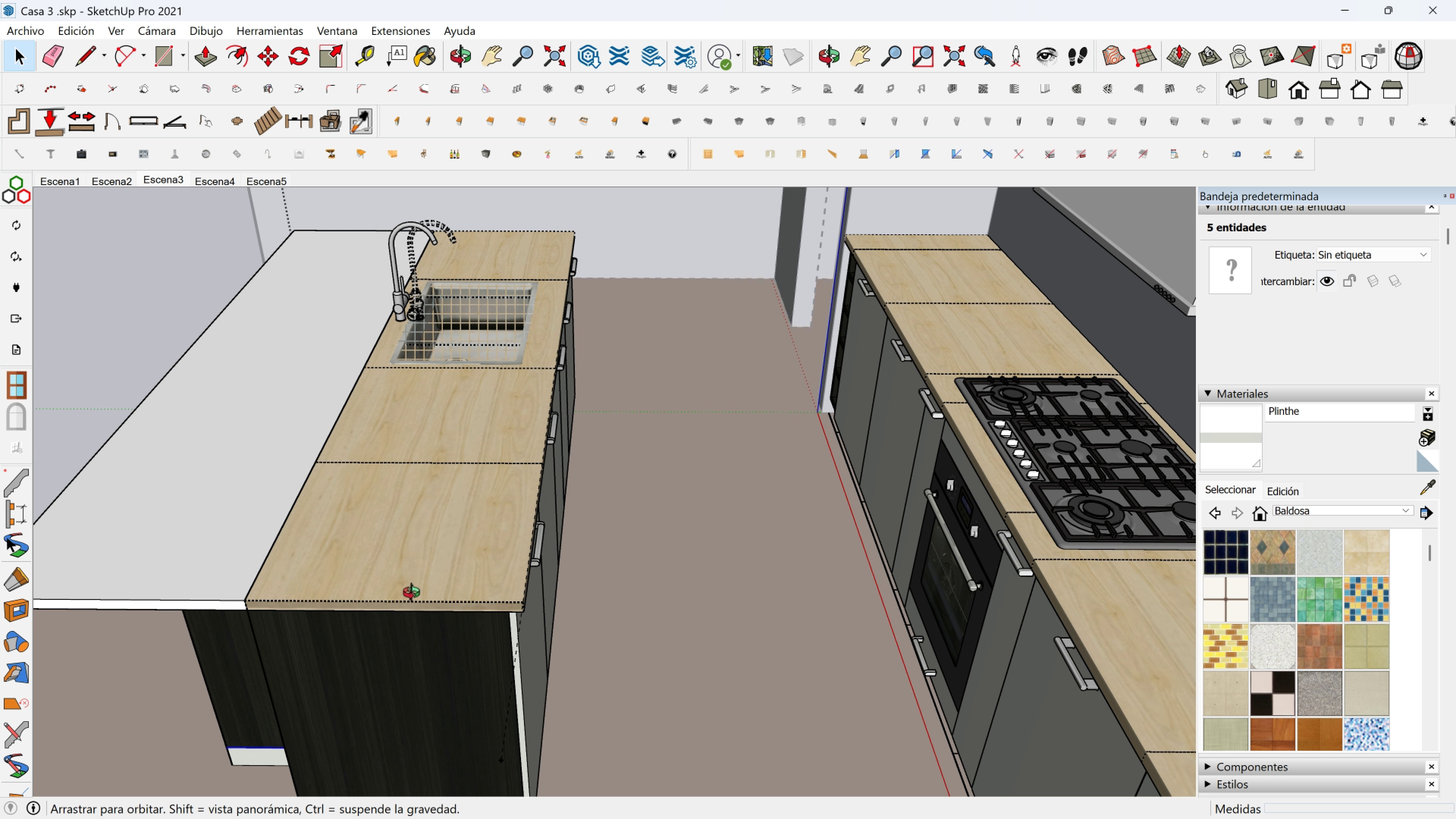 
key(Shift+ShiftLeft)
 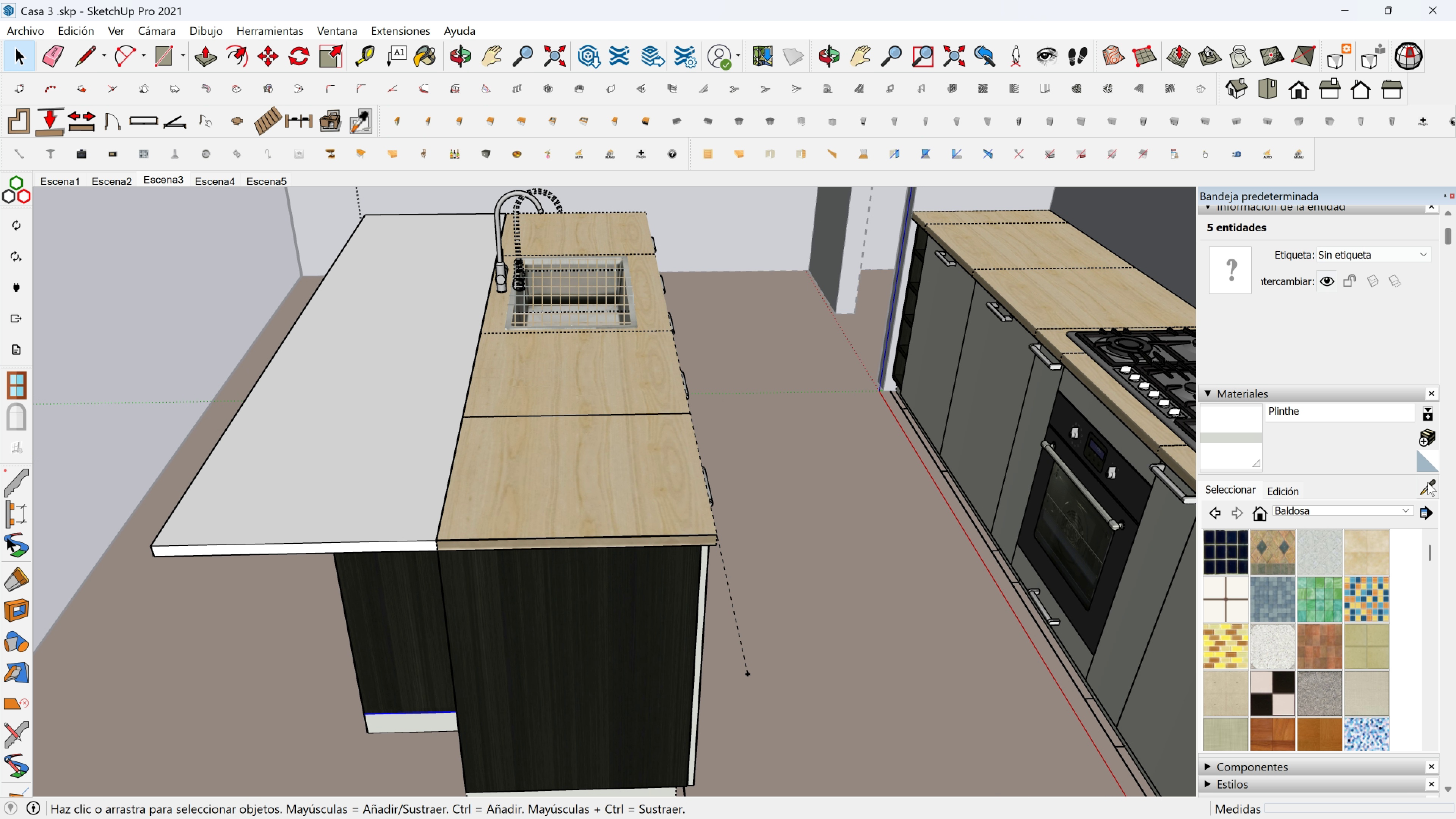 
left_click([1420, 487])
 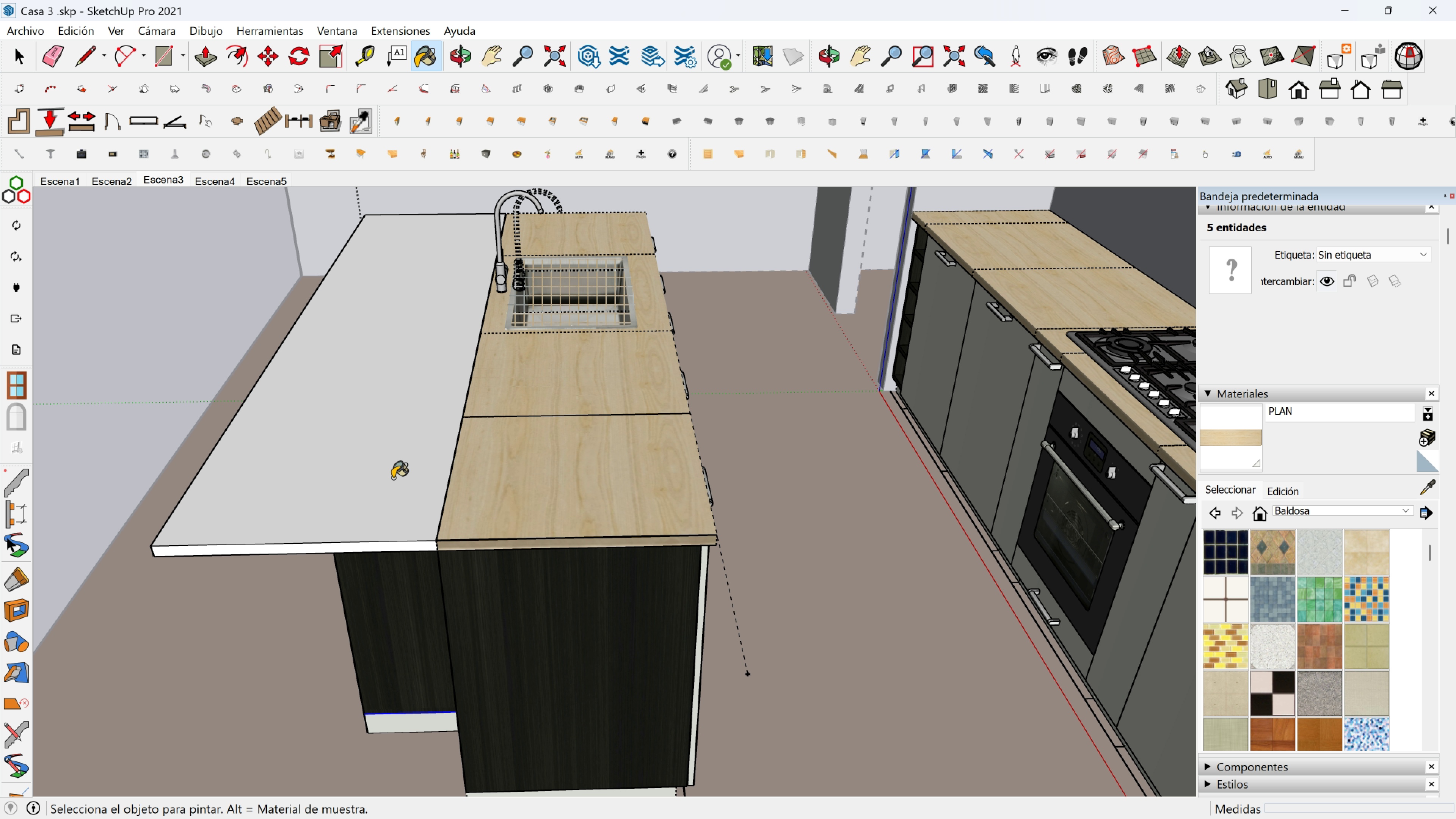 
double_click([392, 478])
 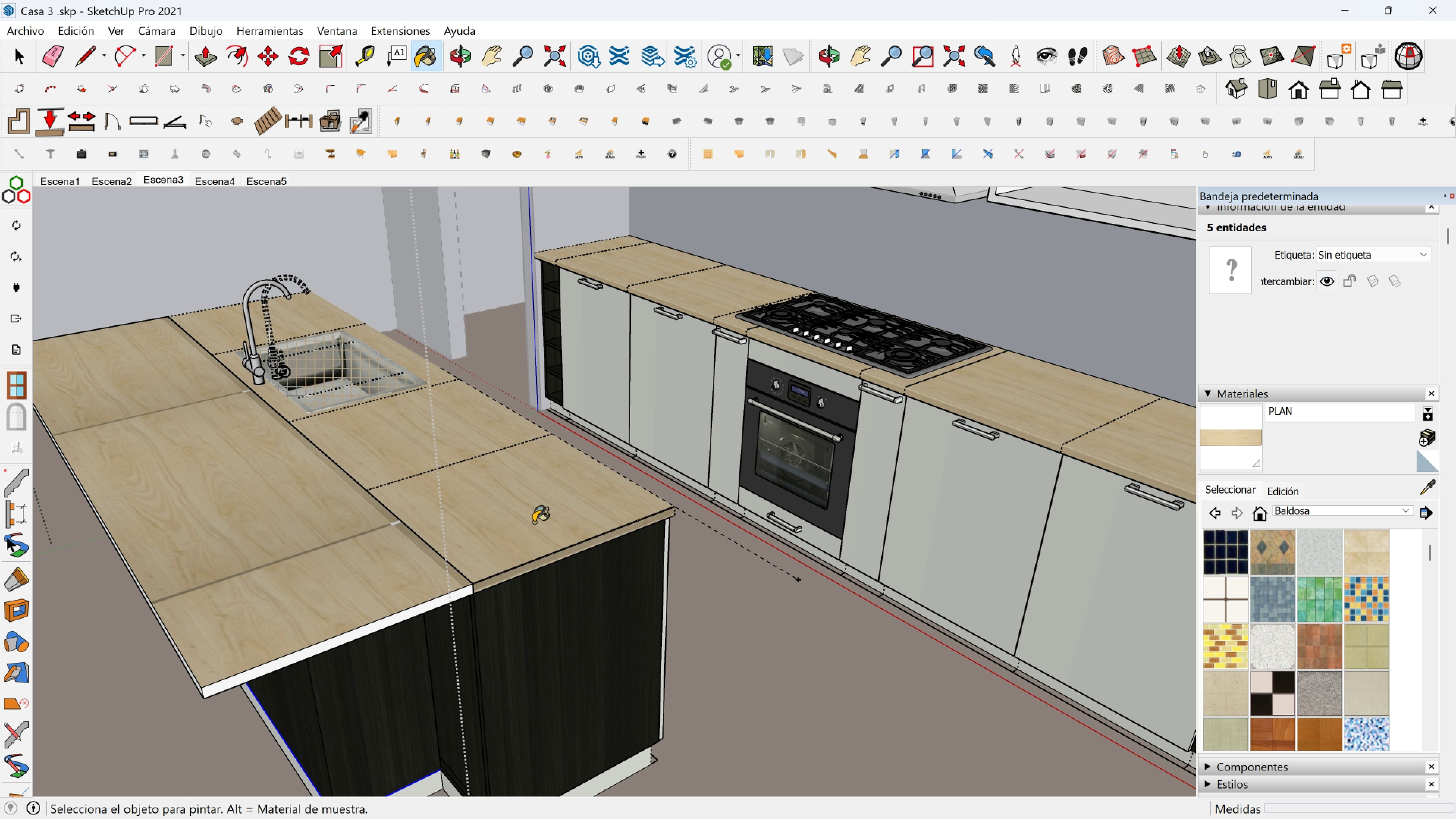 
scroll: coordinate [354, 614], scroll_direction: up, amount: 4.0